 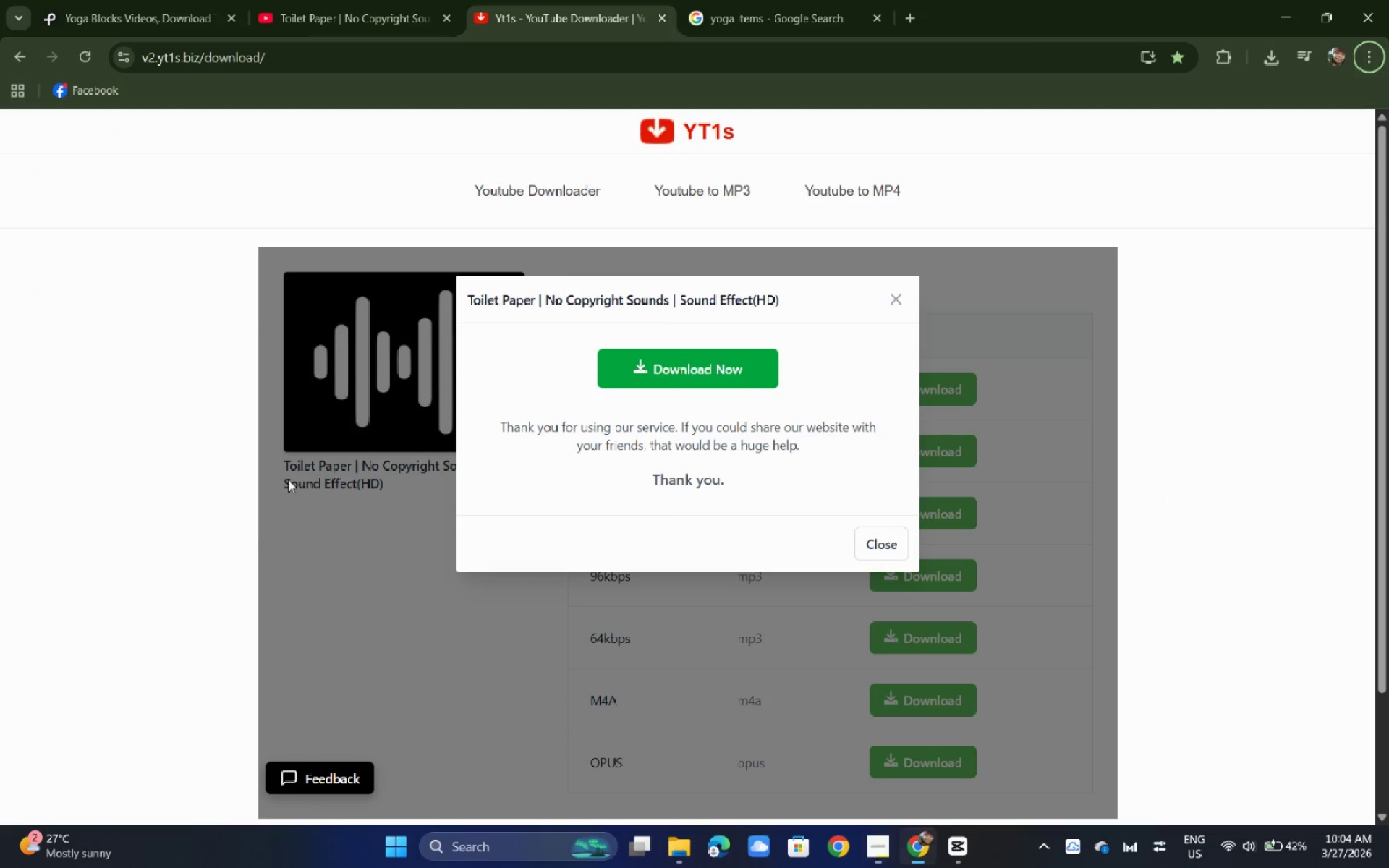 
key(Alt+Tab)
 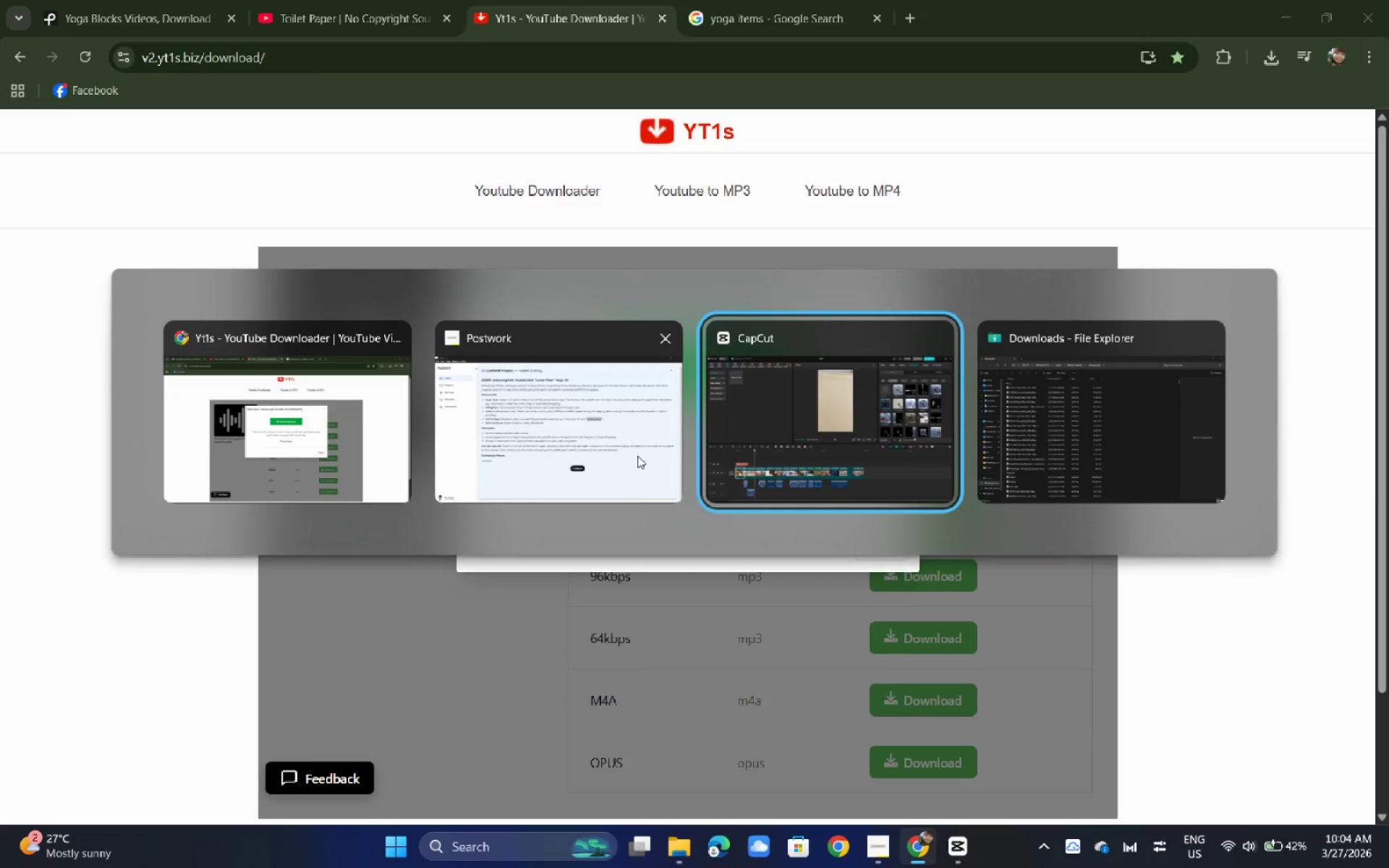 
key(Alt+Tab)
 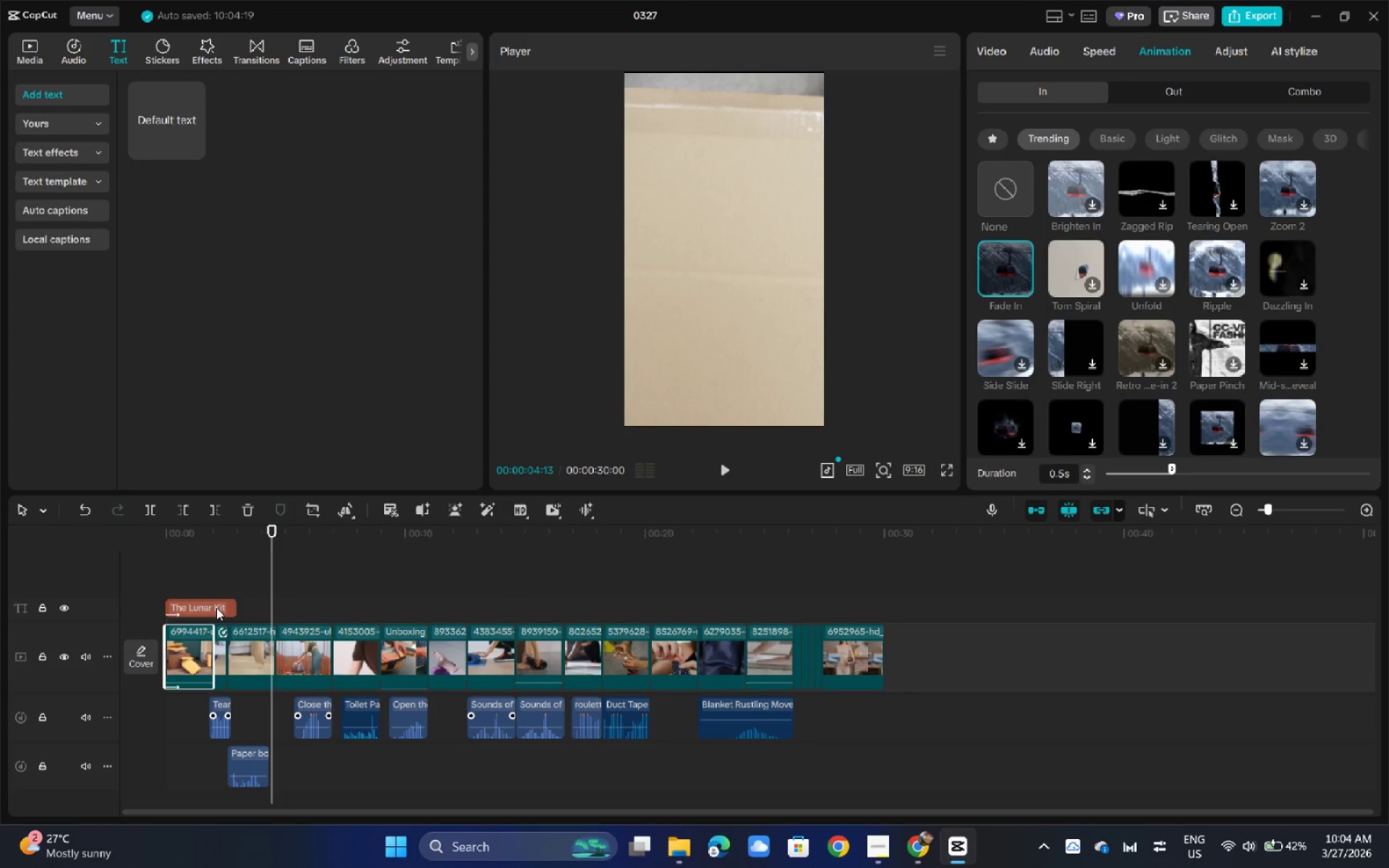 
hold_key(key=AltLeft, duration=1.5)
left_click_drag(start_coordinate=[216, 608], to_coordinate=[878, 606])
 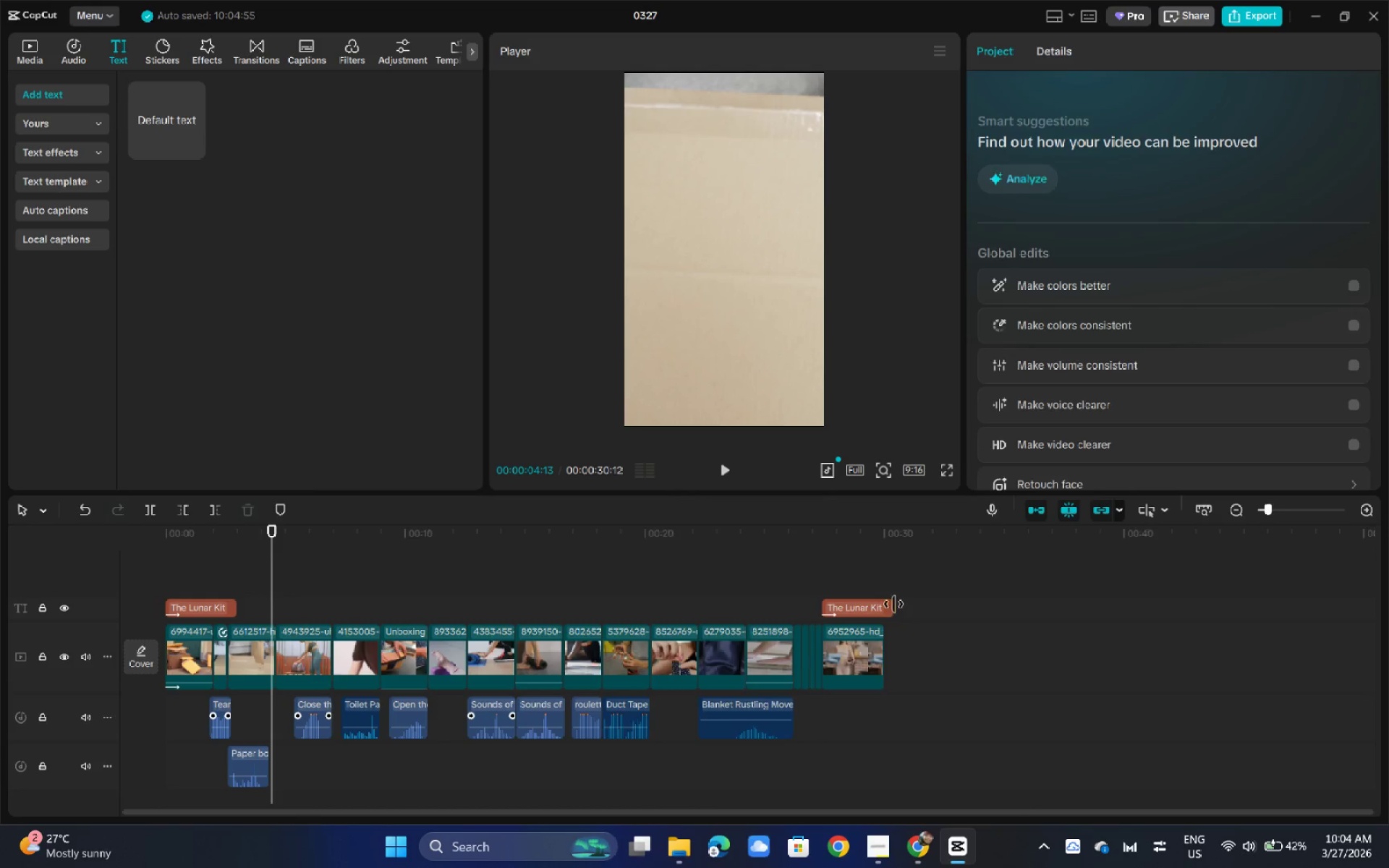 
hold_key(key=AltLeft, duration=0.94)
 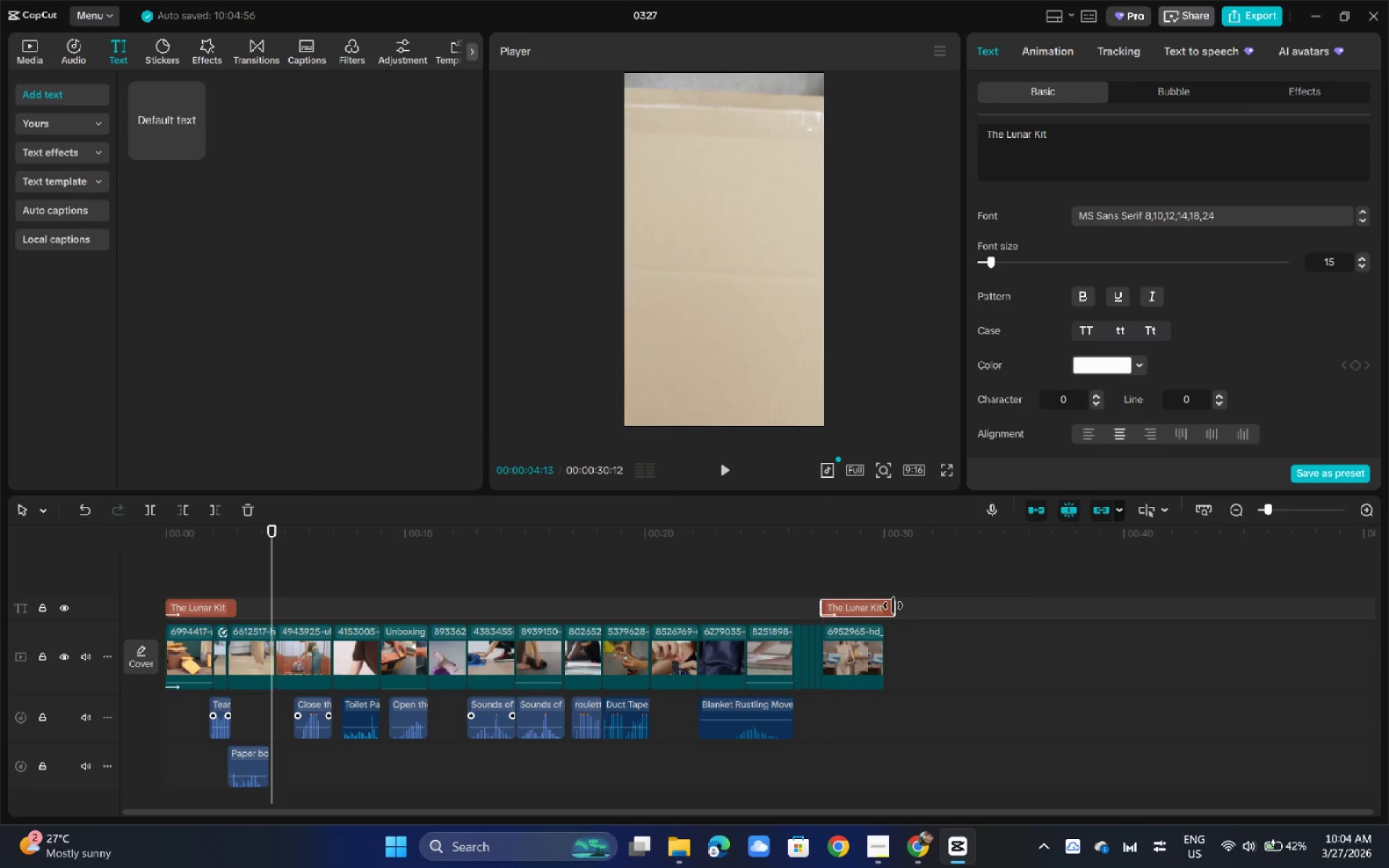 
left_click_drag(start_coordinate=[895, 605], to_coordinate=[878, 605])
 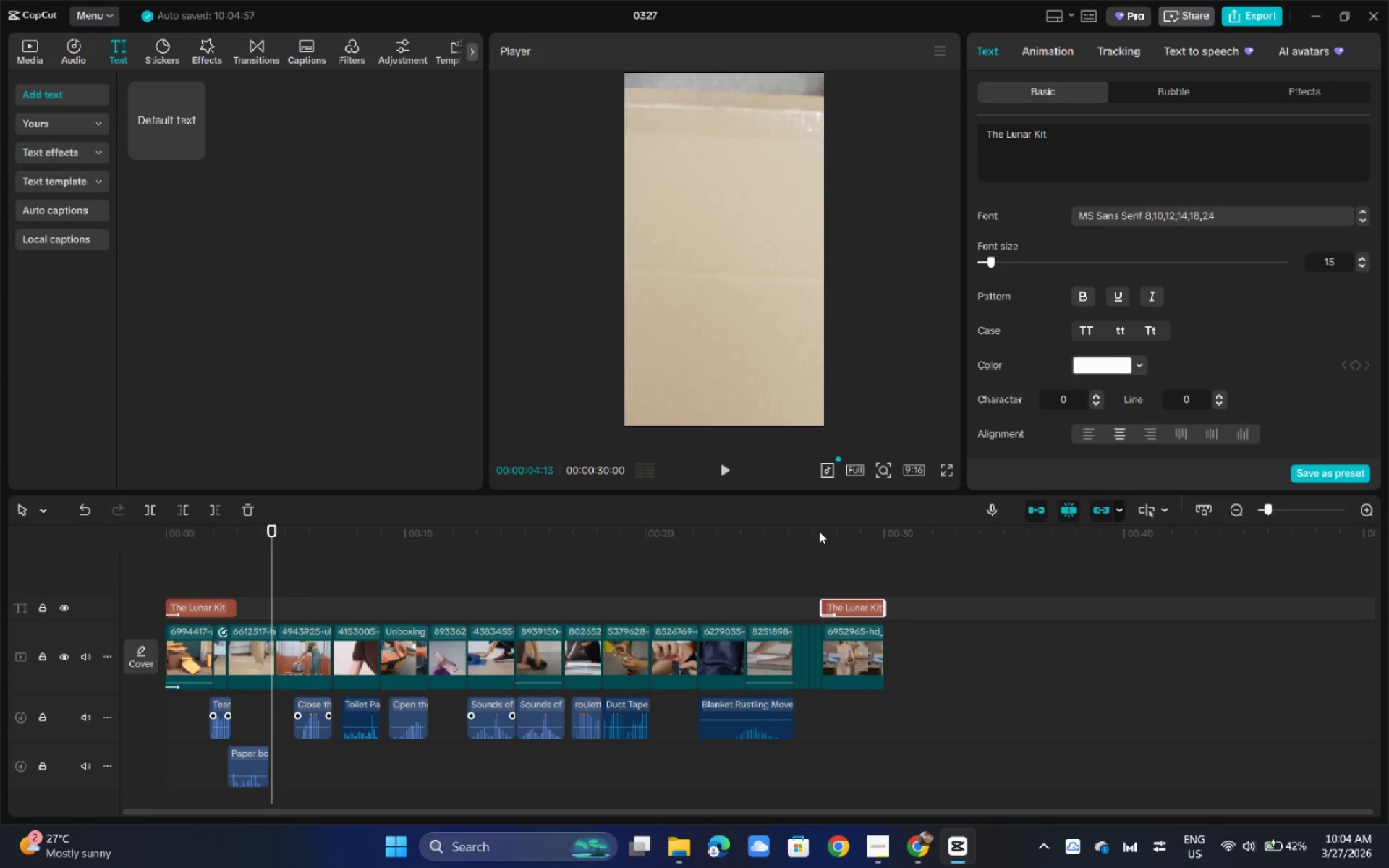 
left_click([817, 530])
 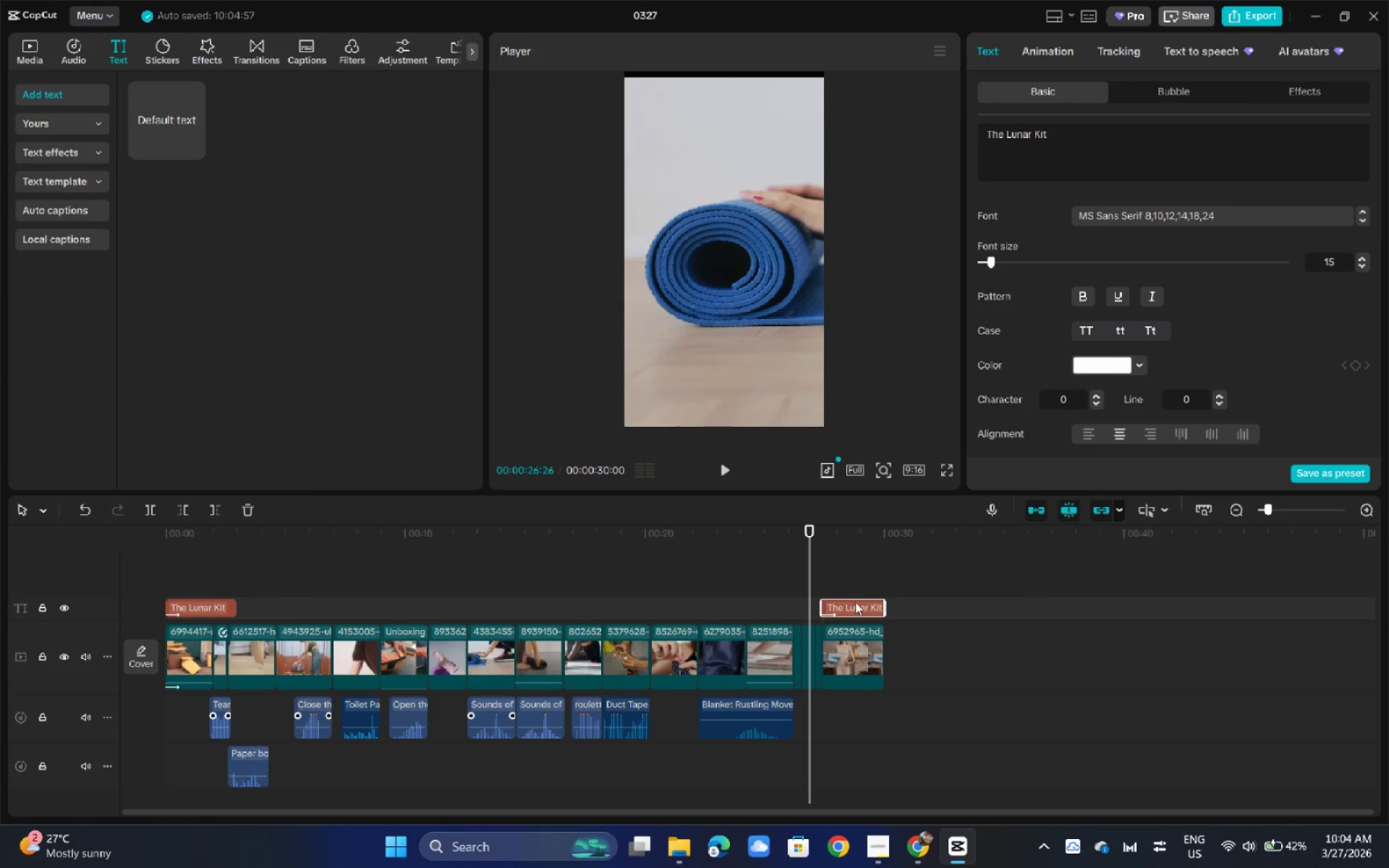 
triple_click([857, 604])
 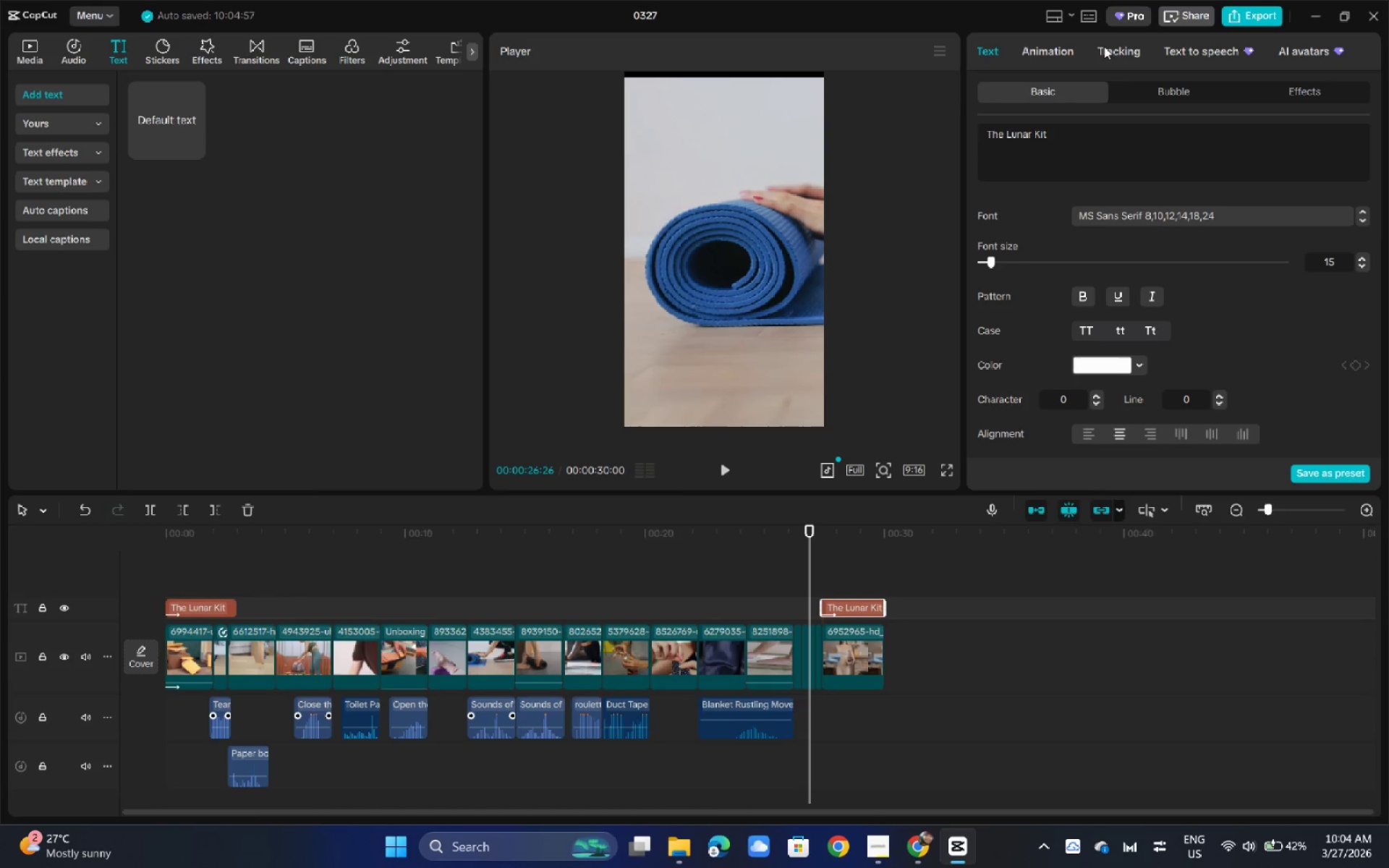 
left_click([1069, 48])
 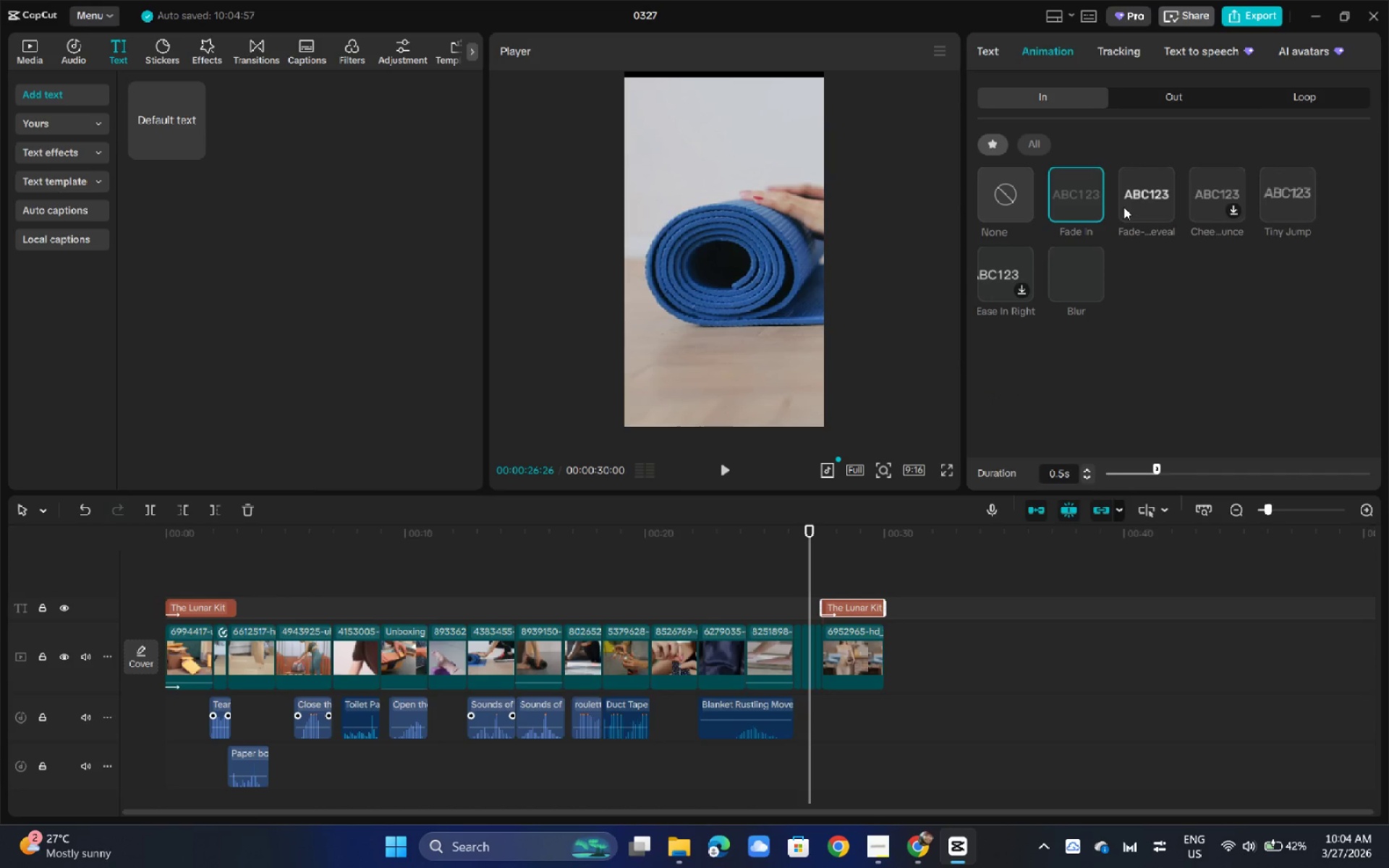 
left_click([1142, 101])
 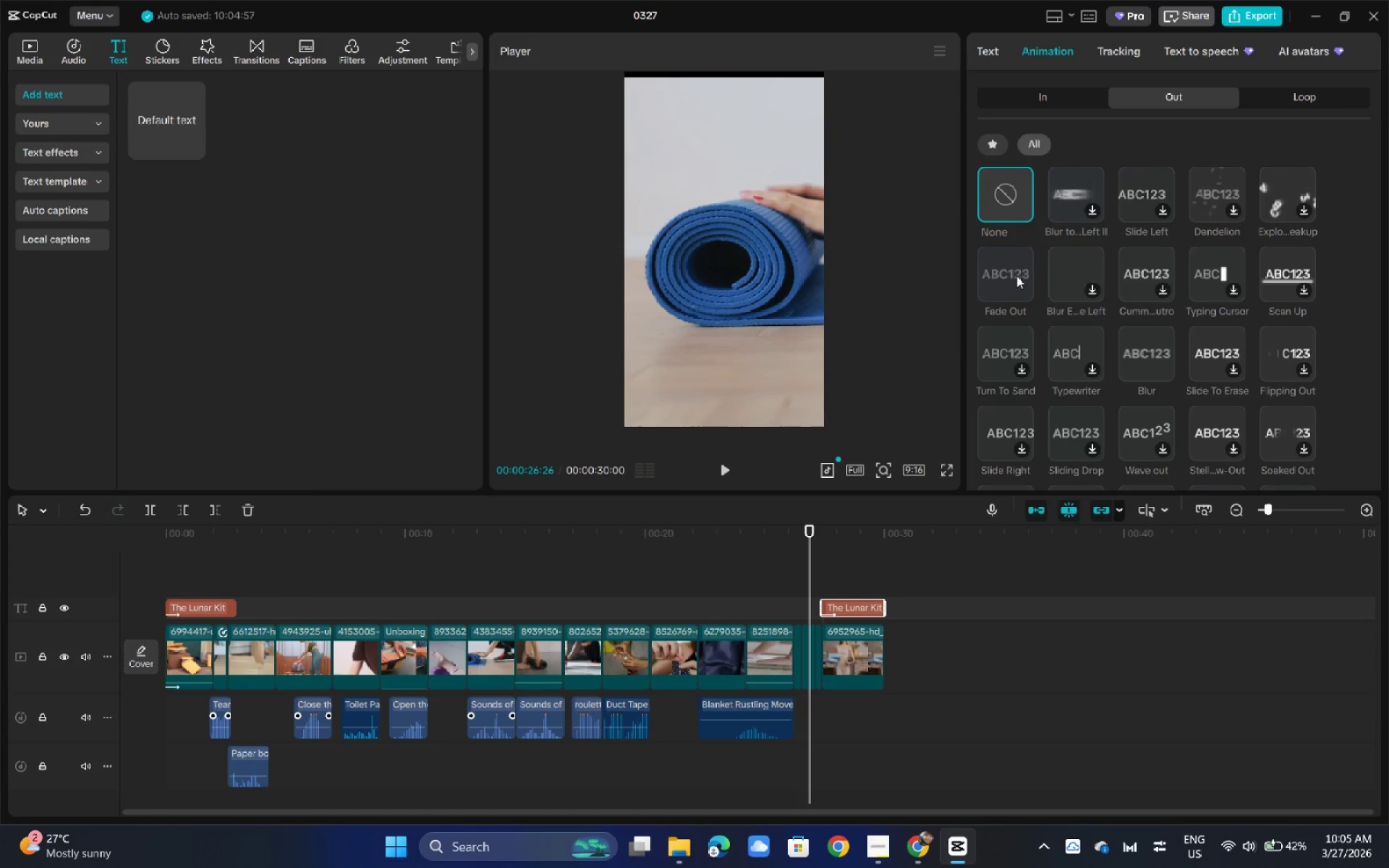 
left_click([1010, 274])
 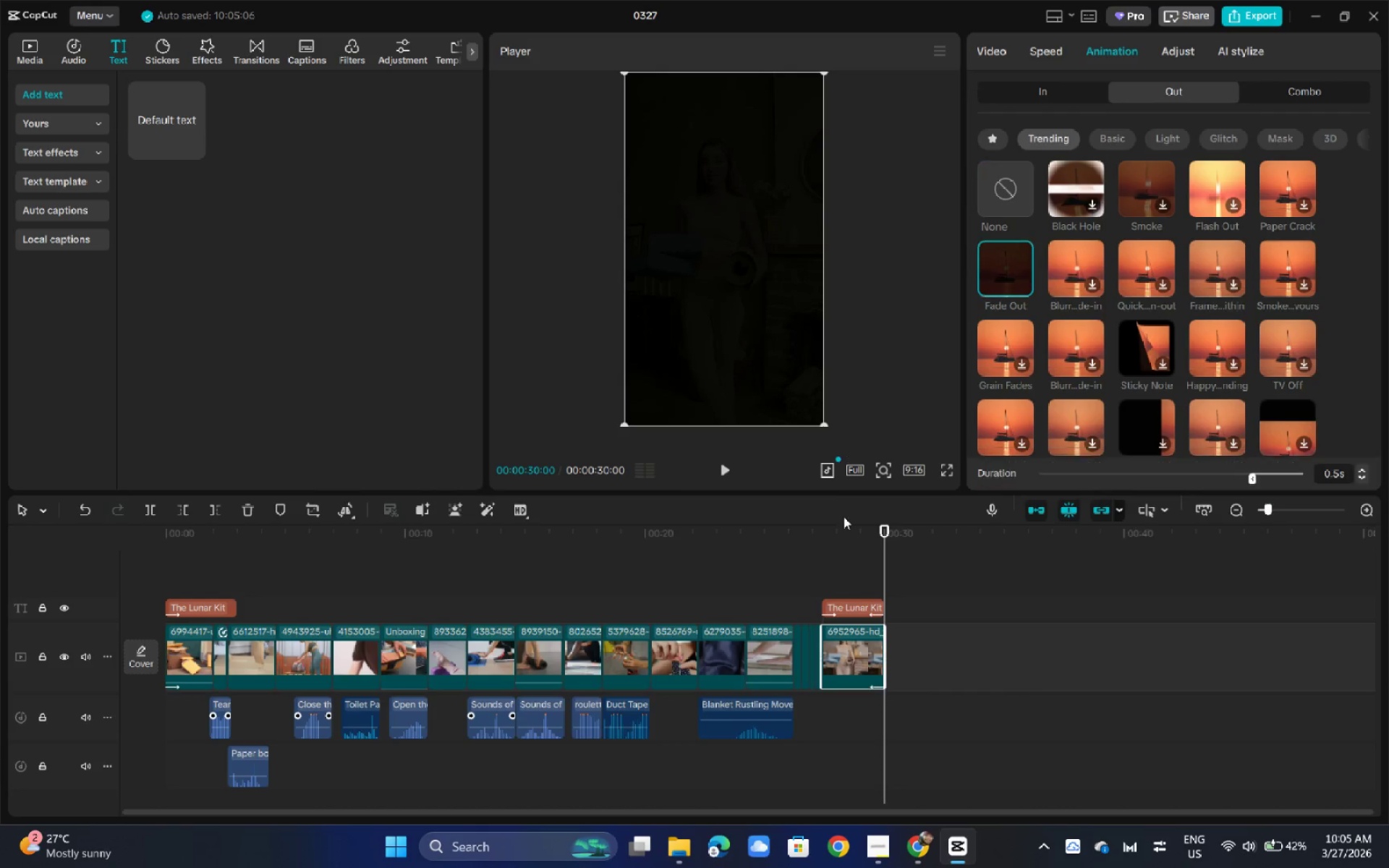 
wait(6.53)
 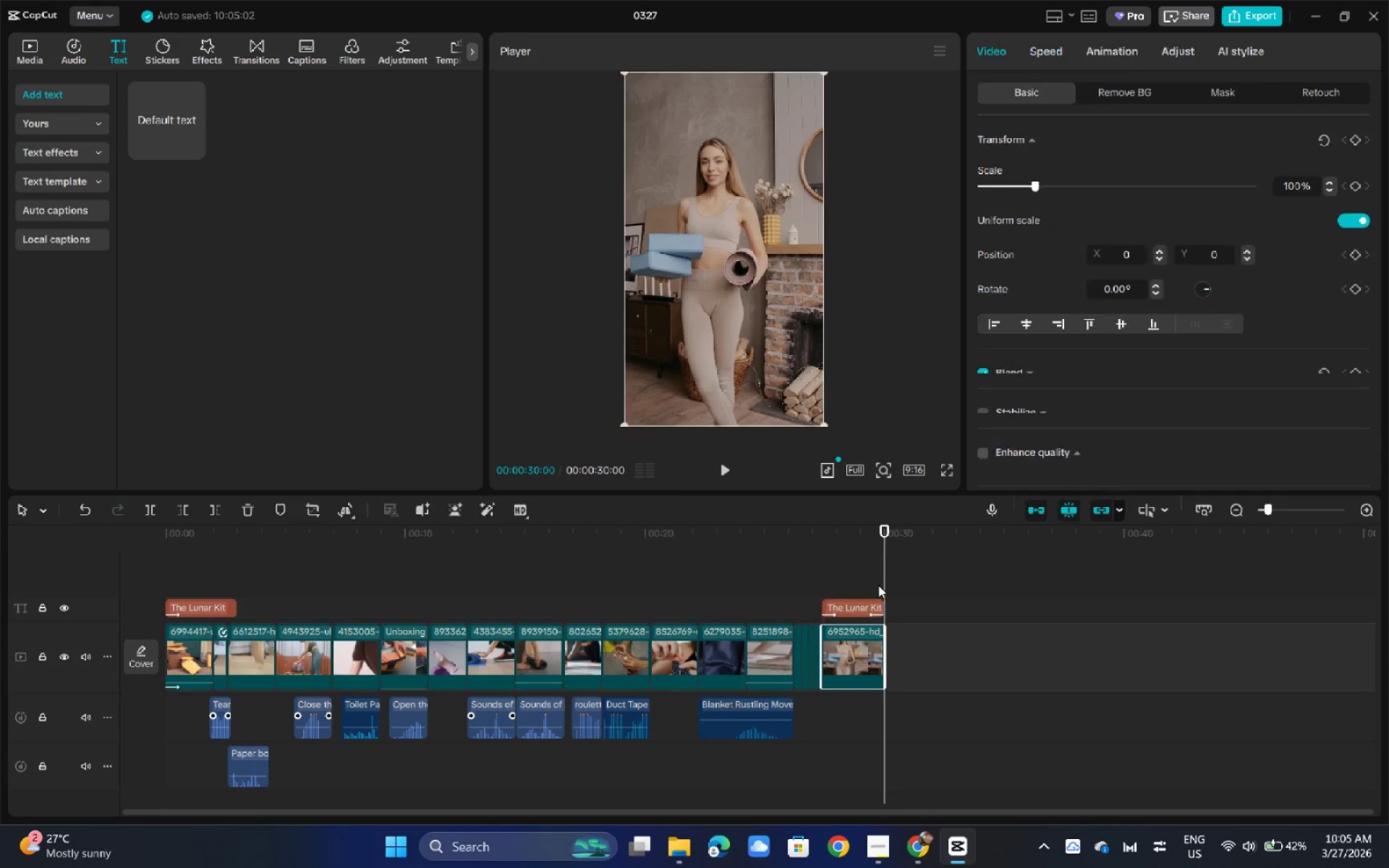 
left_click_drag(start_coordinate=[1093, 147], to_coordinate=[883, 147])
 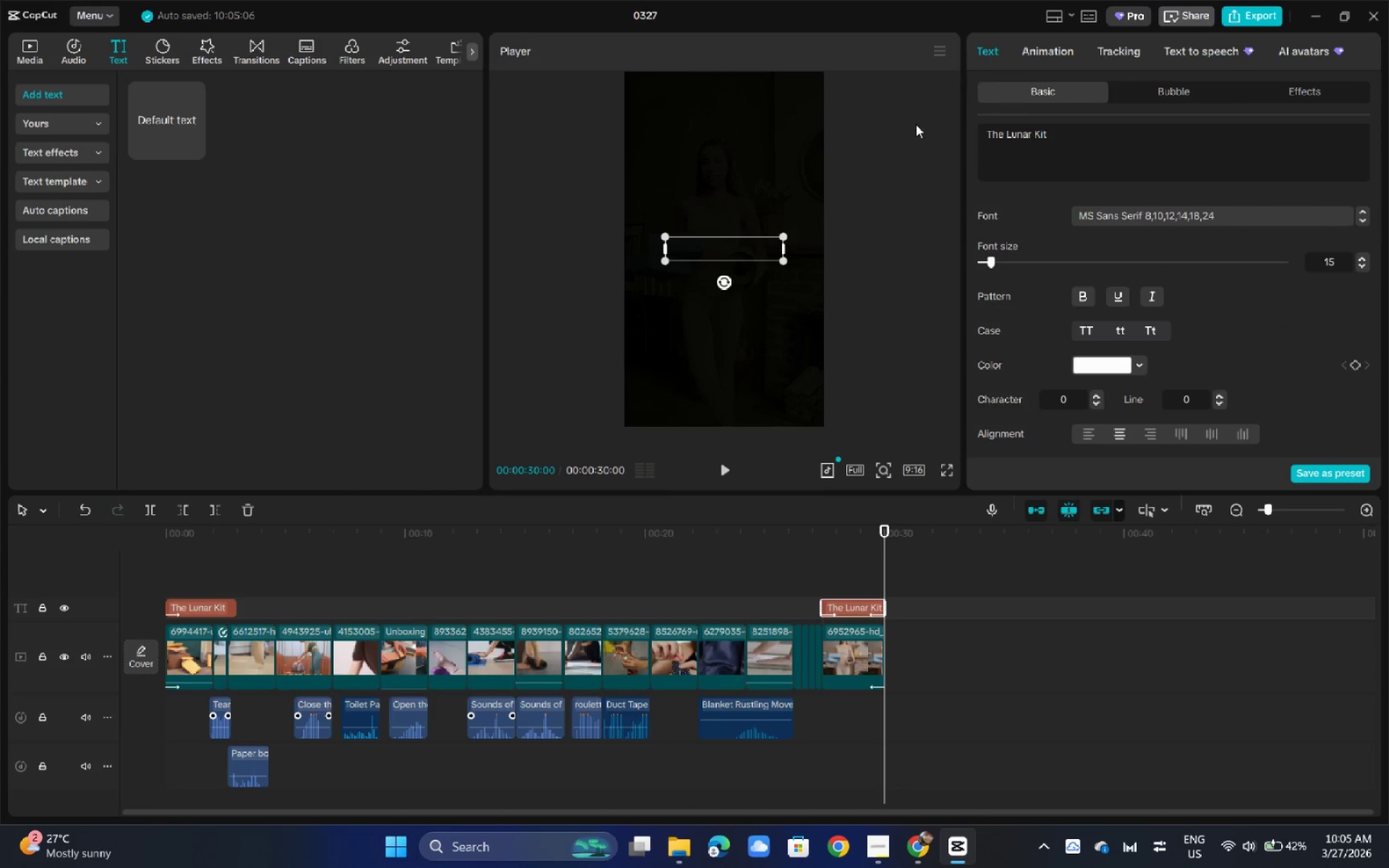 
key(Control+A)